 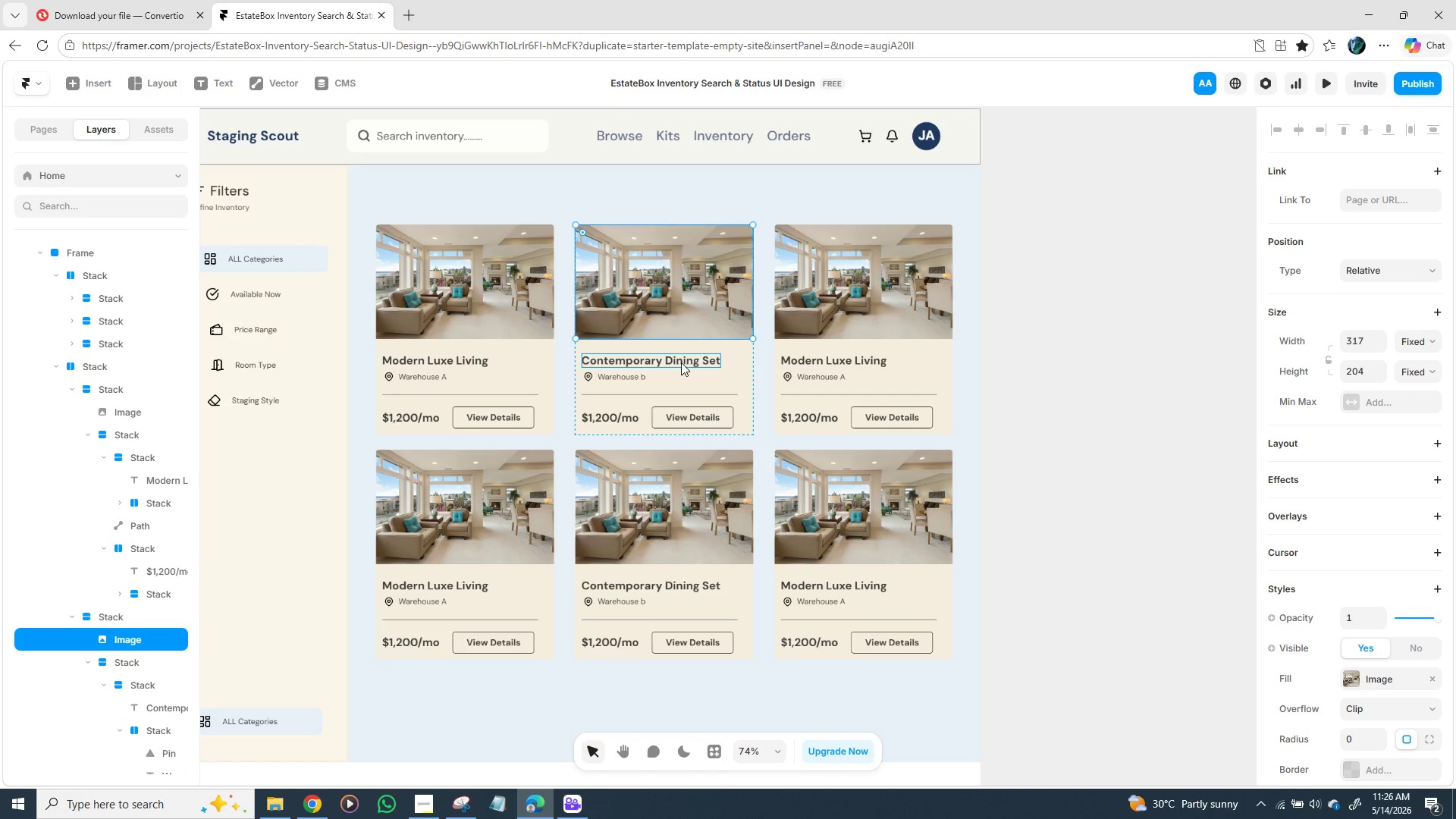 
double_click([607, 417])
 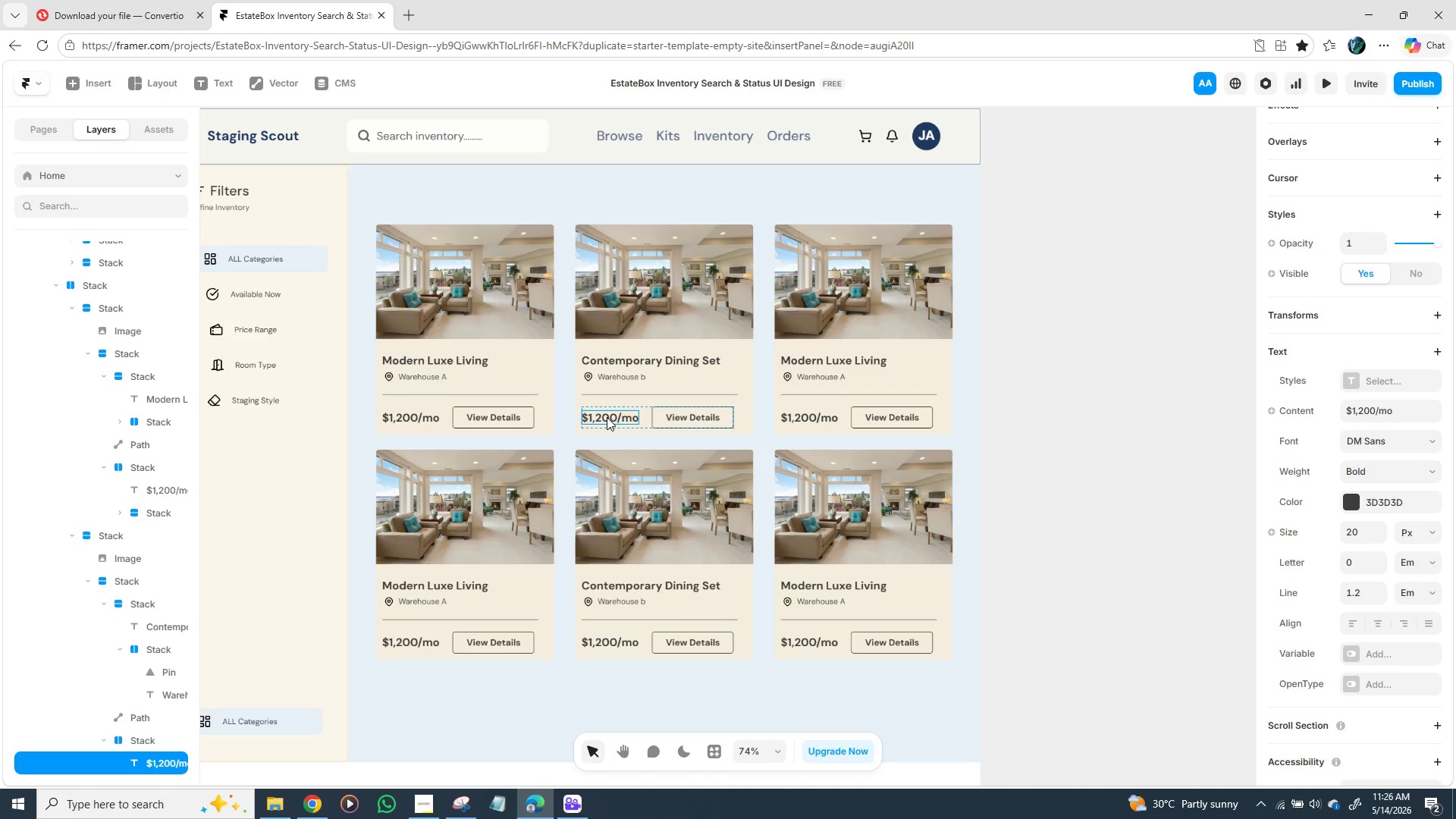 
triple_click([607, 417])
 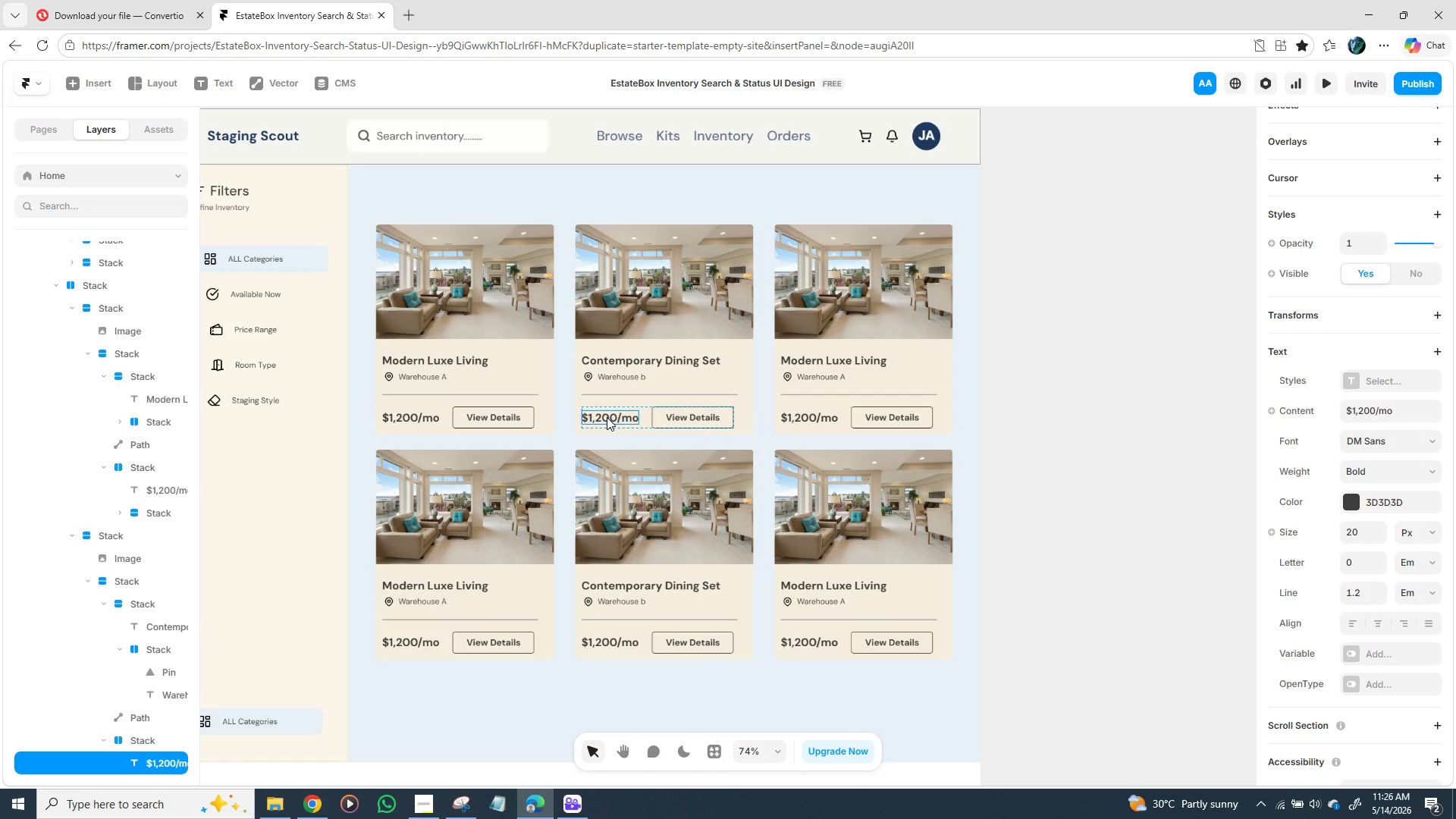 
double_click([607, 417])
 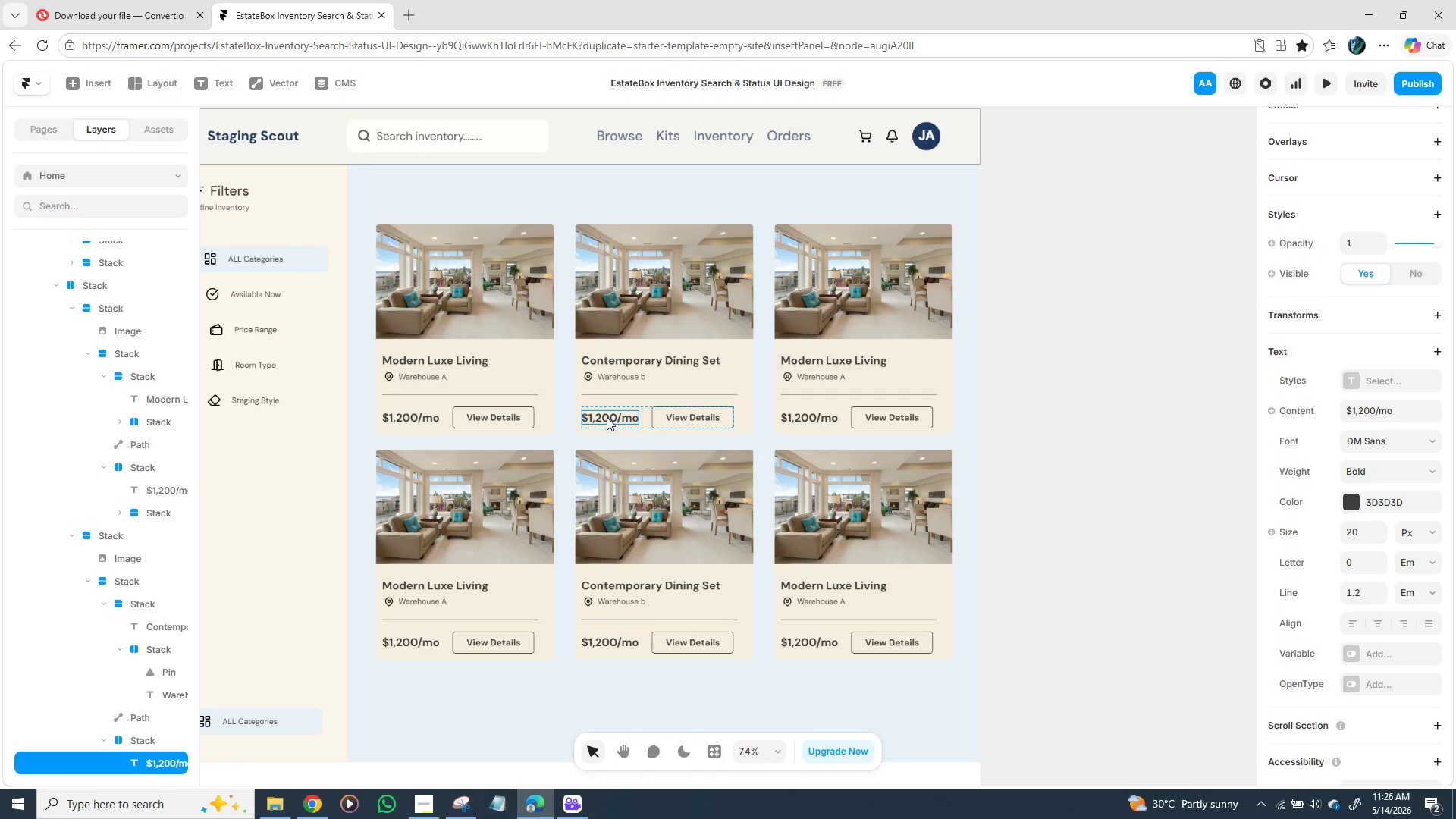 
triple_click([607, 417])
 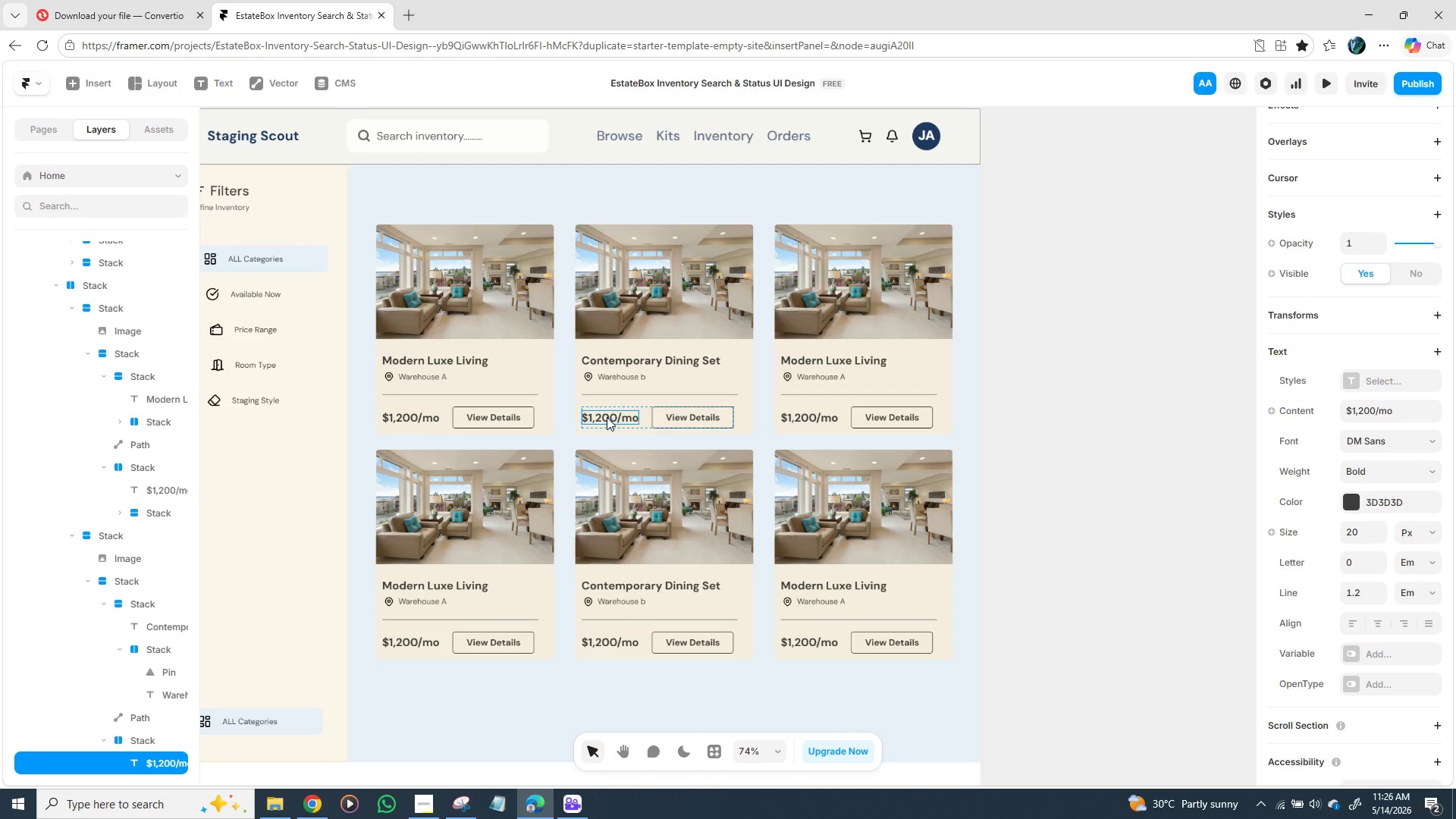 
double_click([607, 417])
 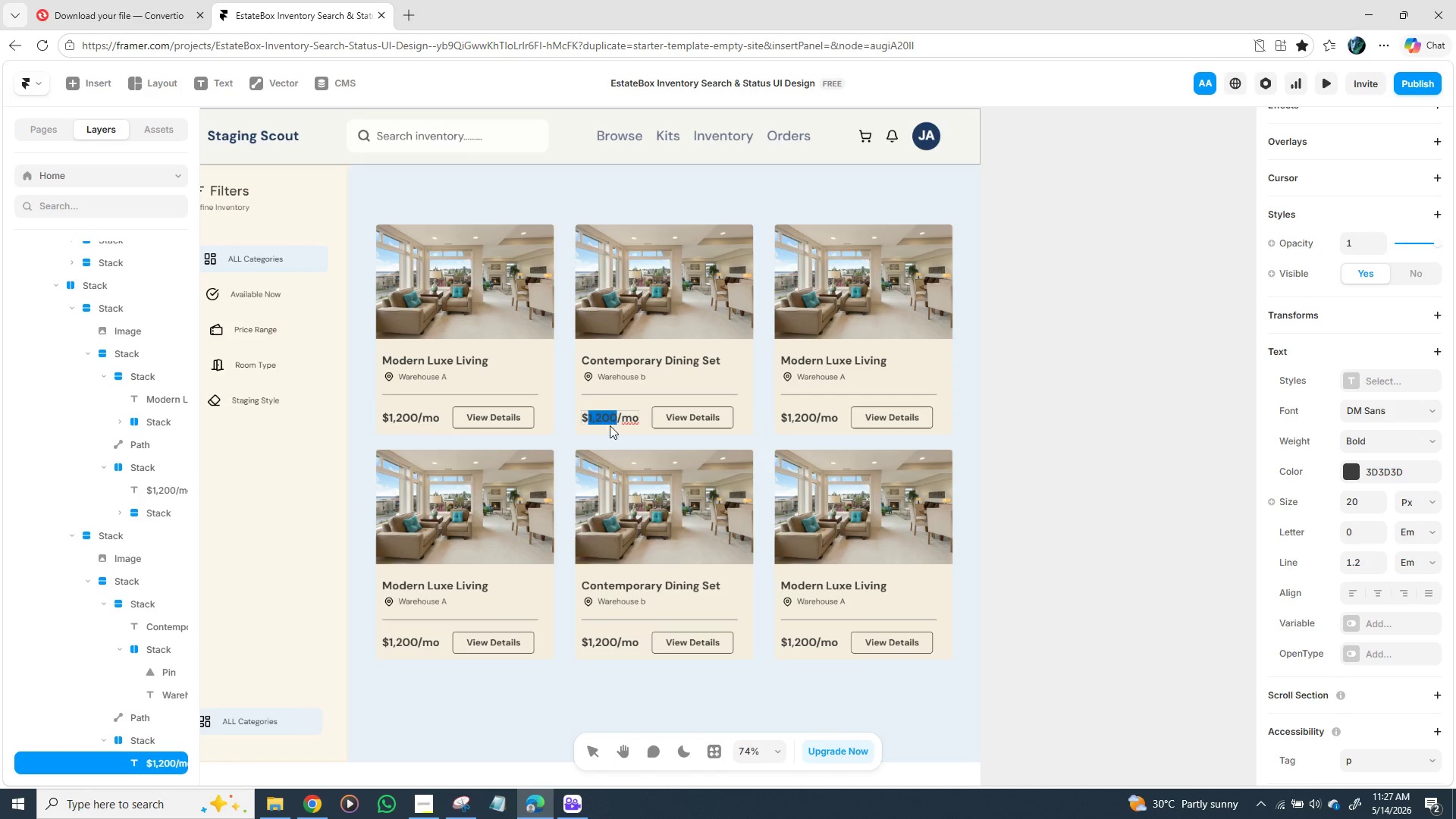 
wait(37.62)
 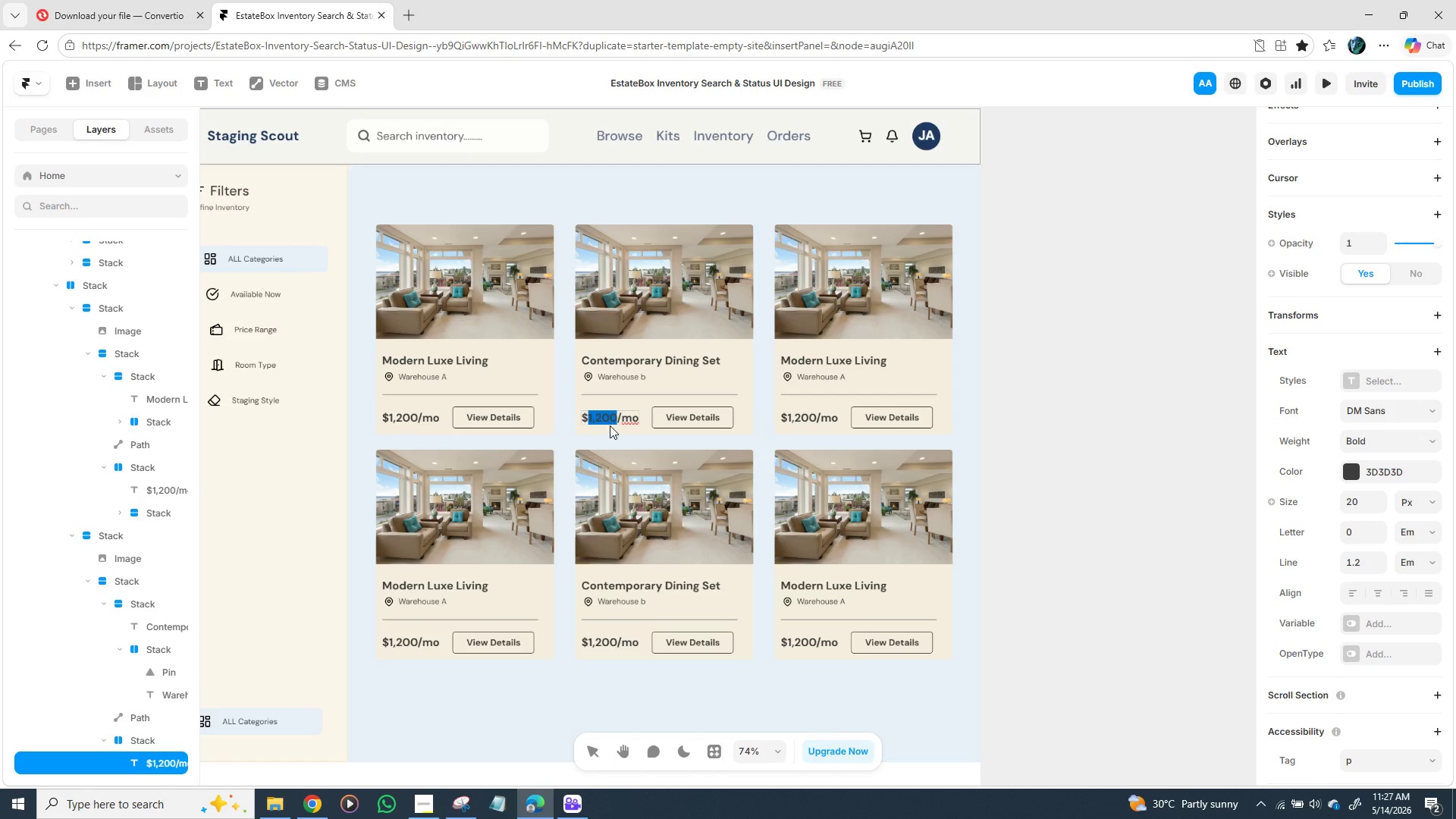 
type(850)
 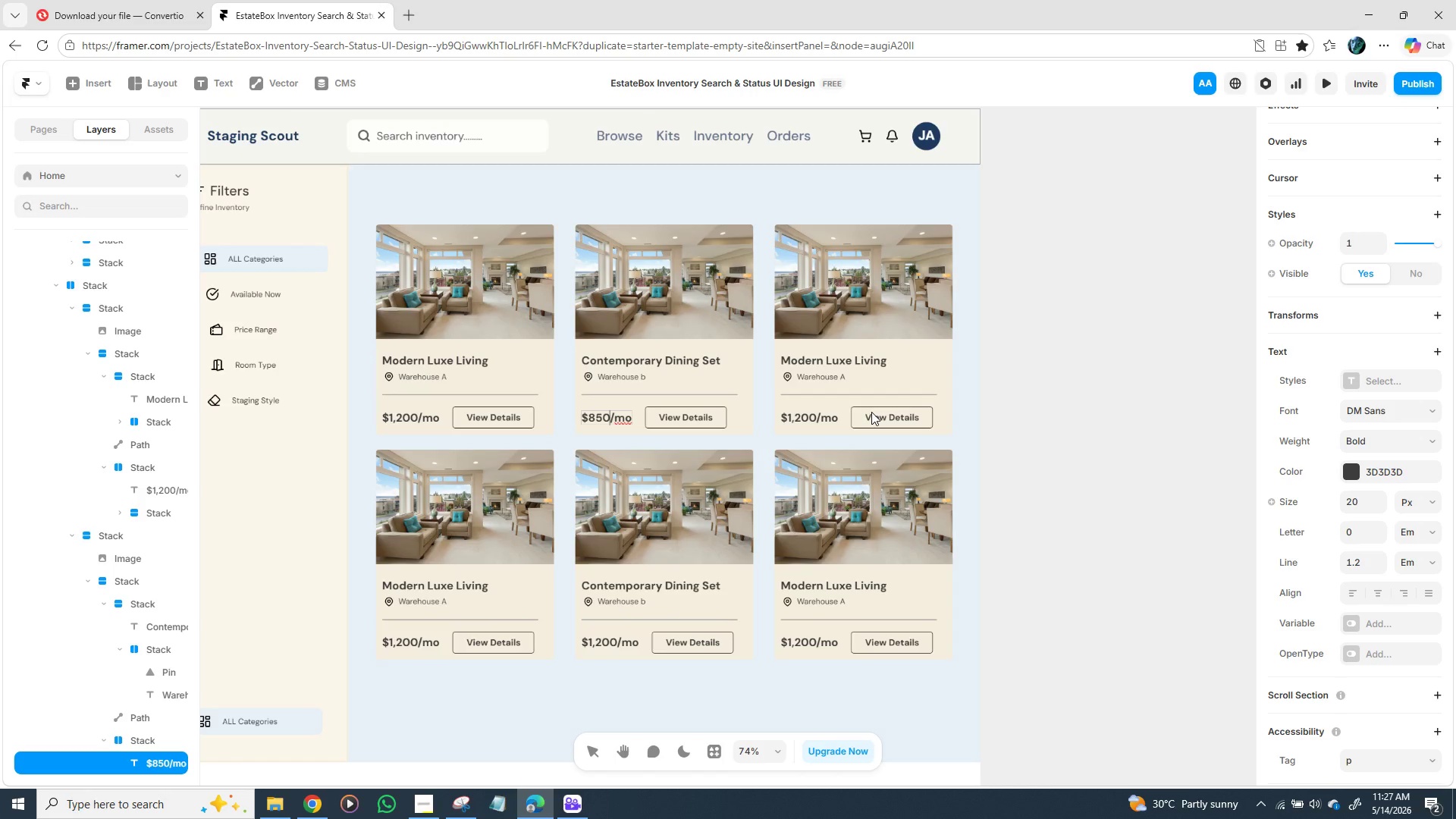 
left_click([1071, 465])
 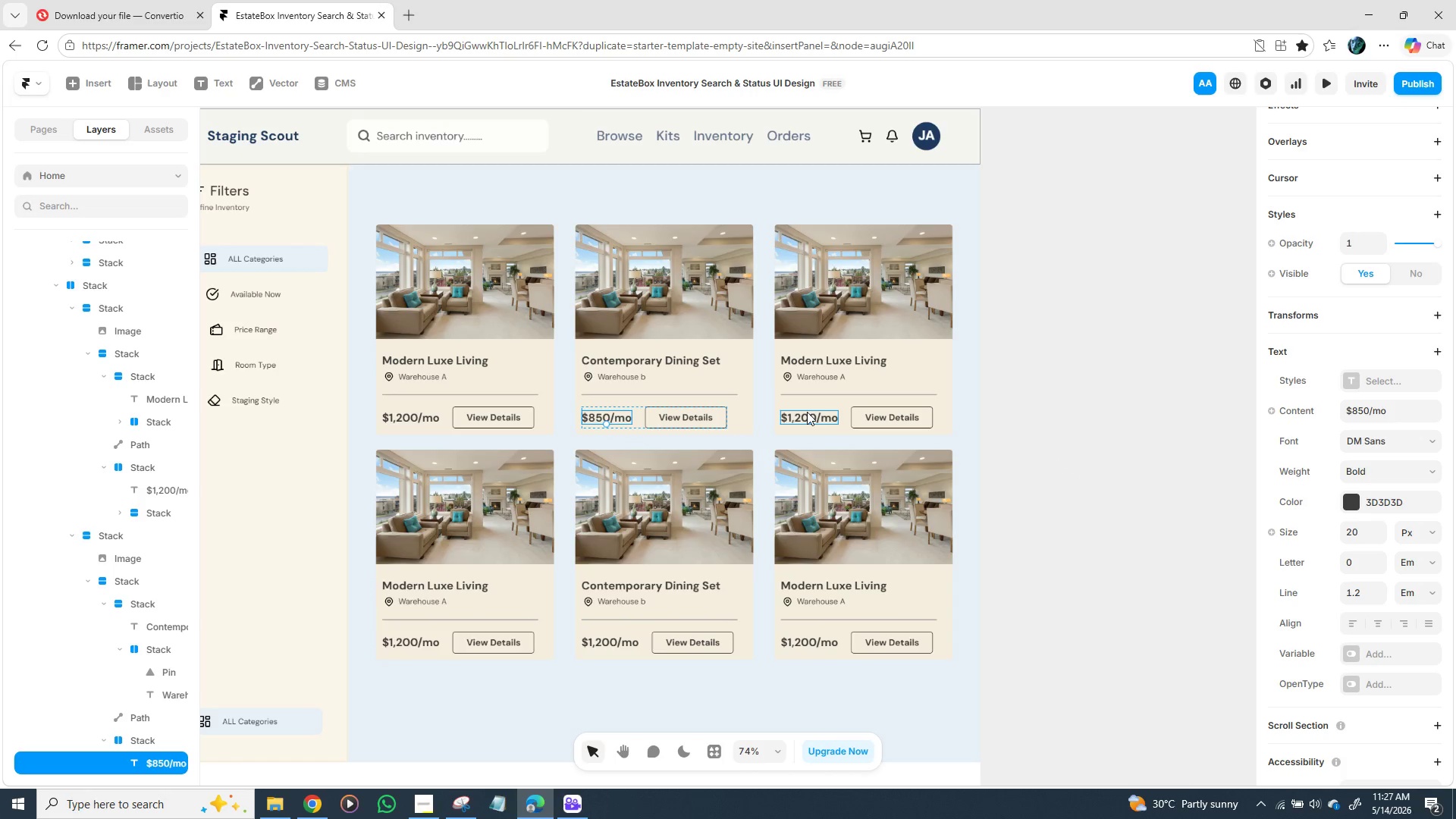 
double_click([806, 412])
 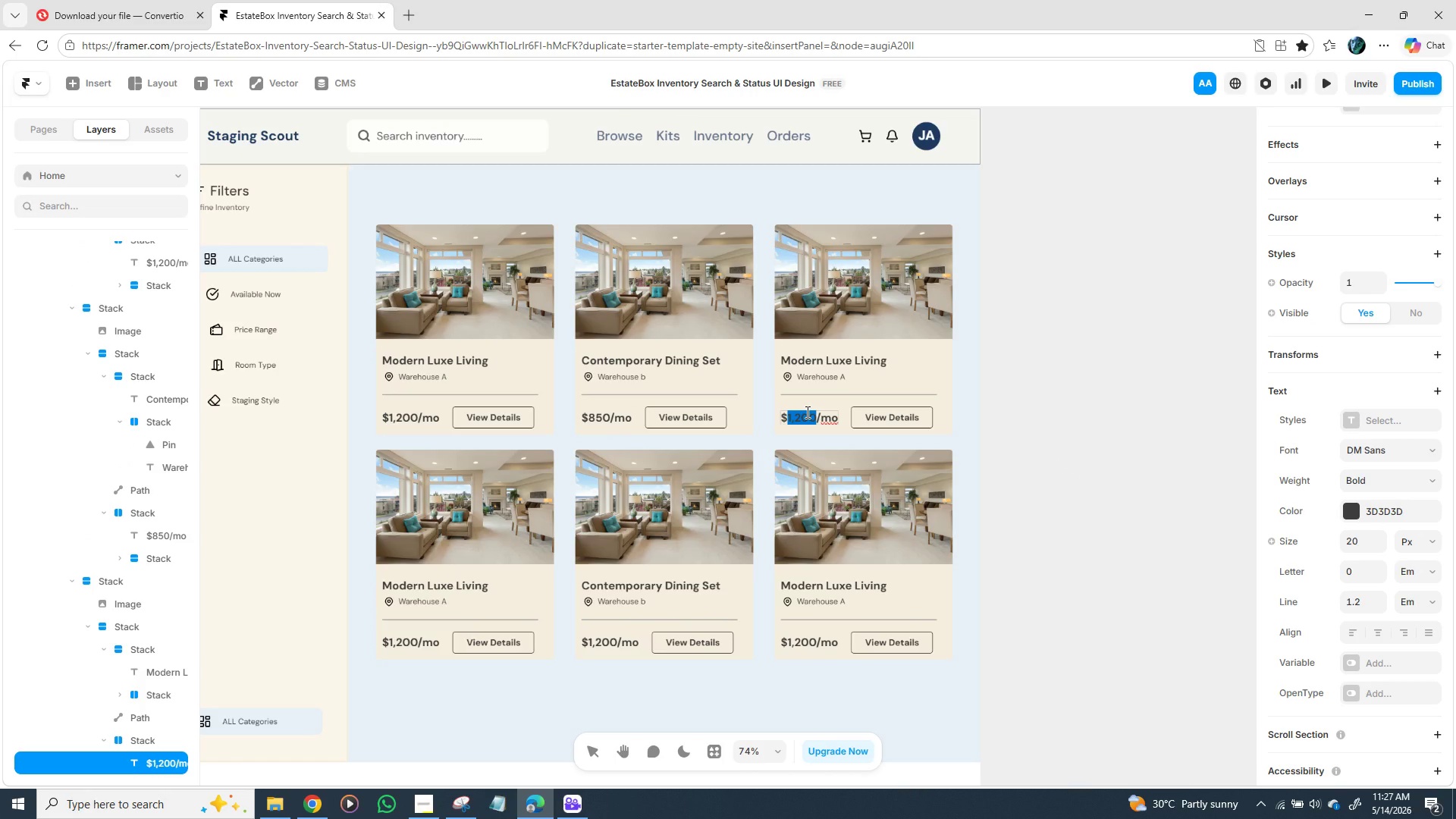 
type(950)
 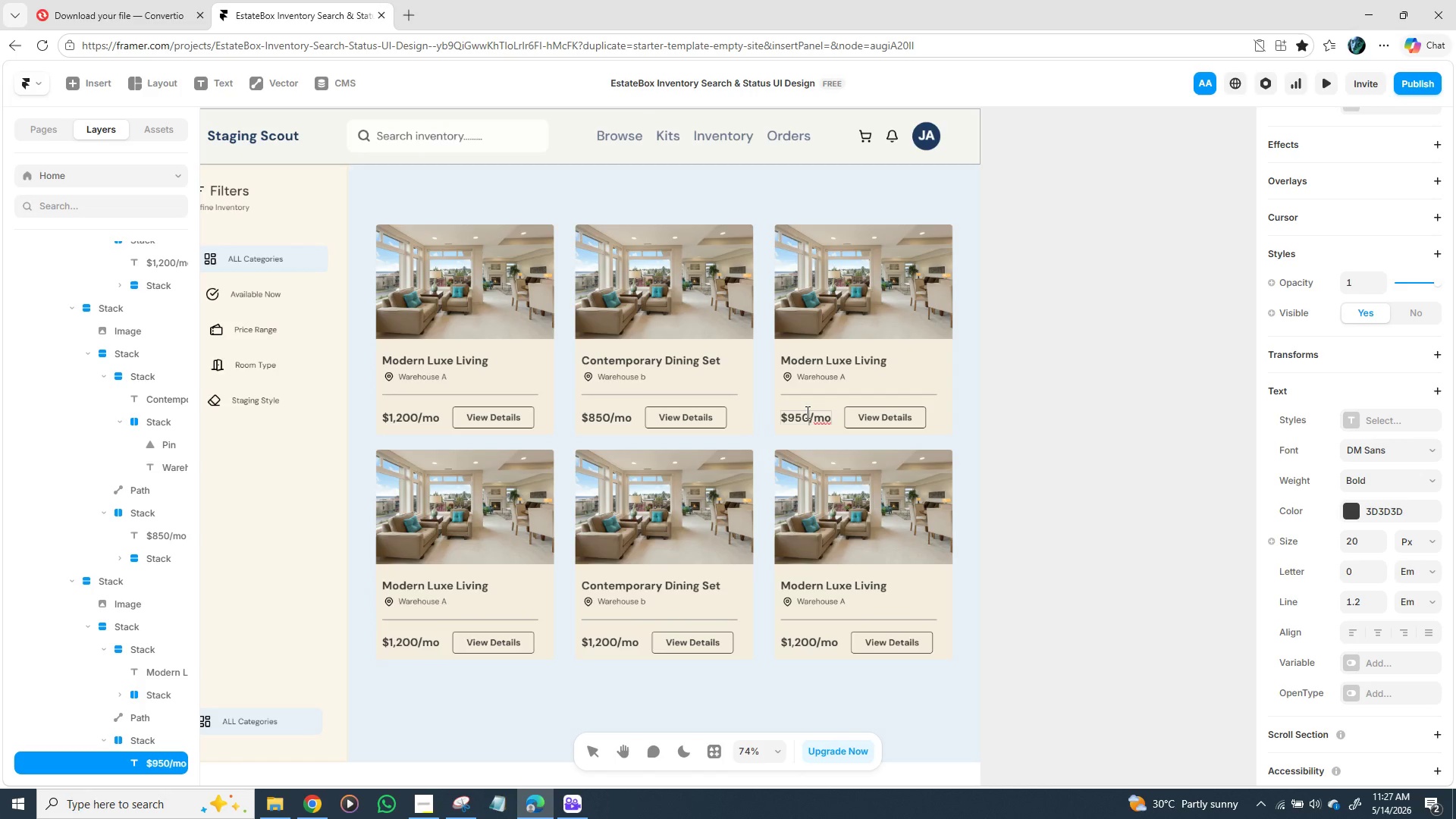 
key(Enter)
 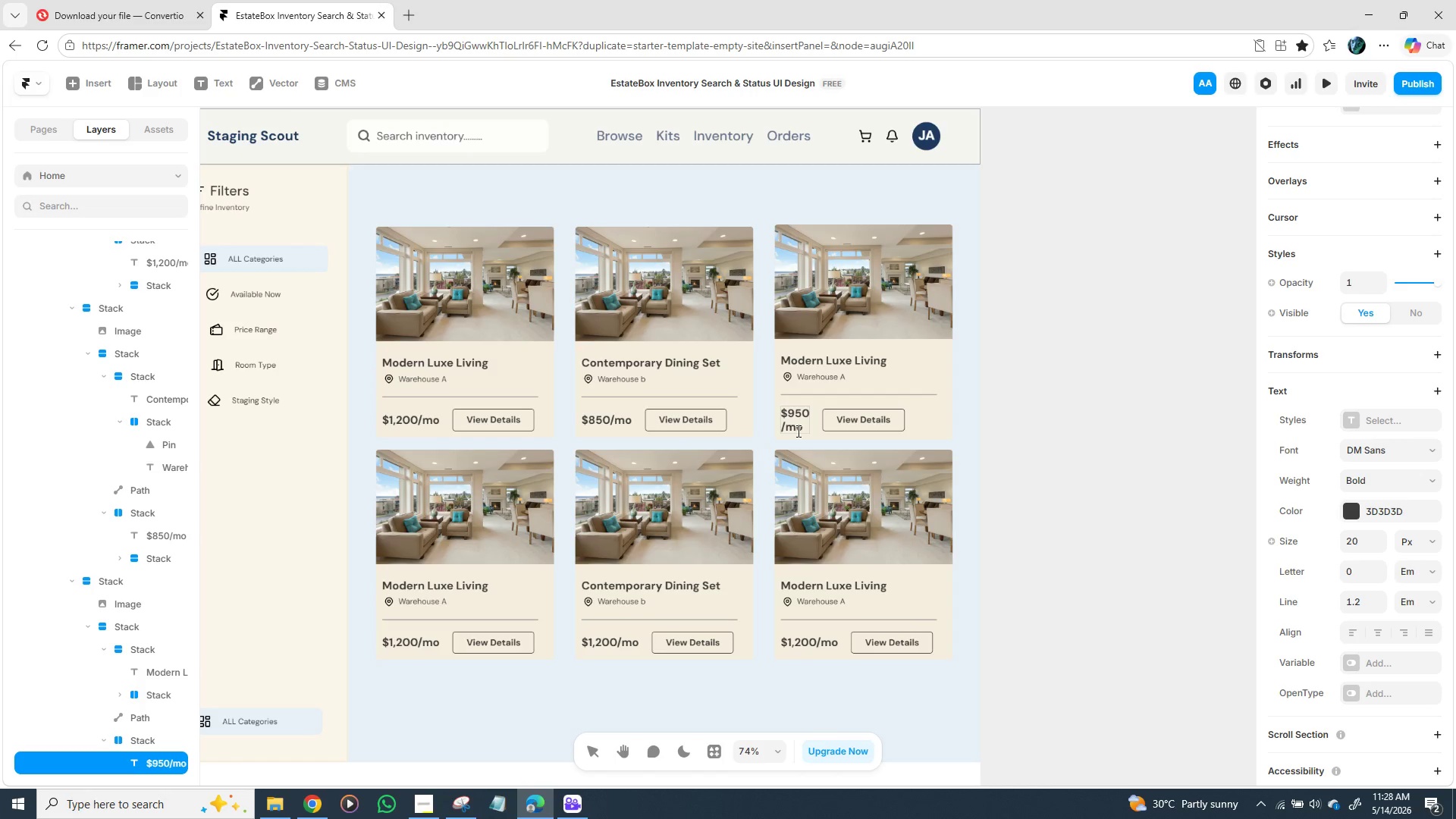 
wait(42.73)
 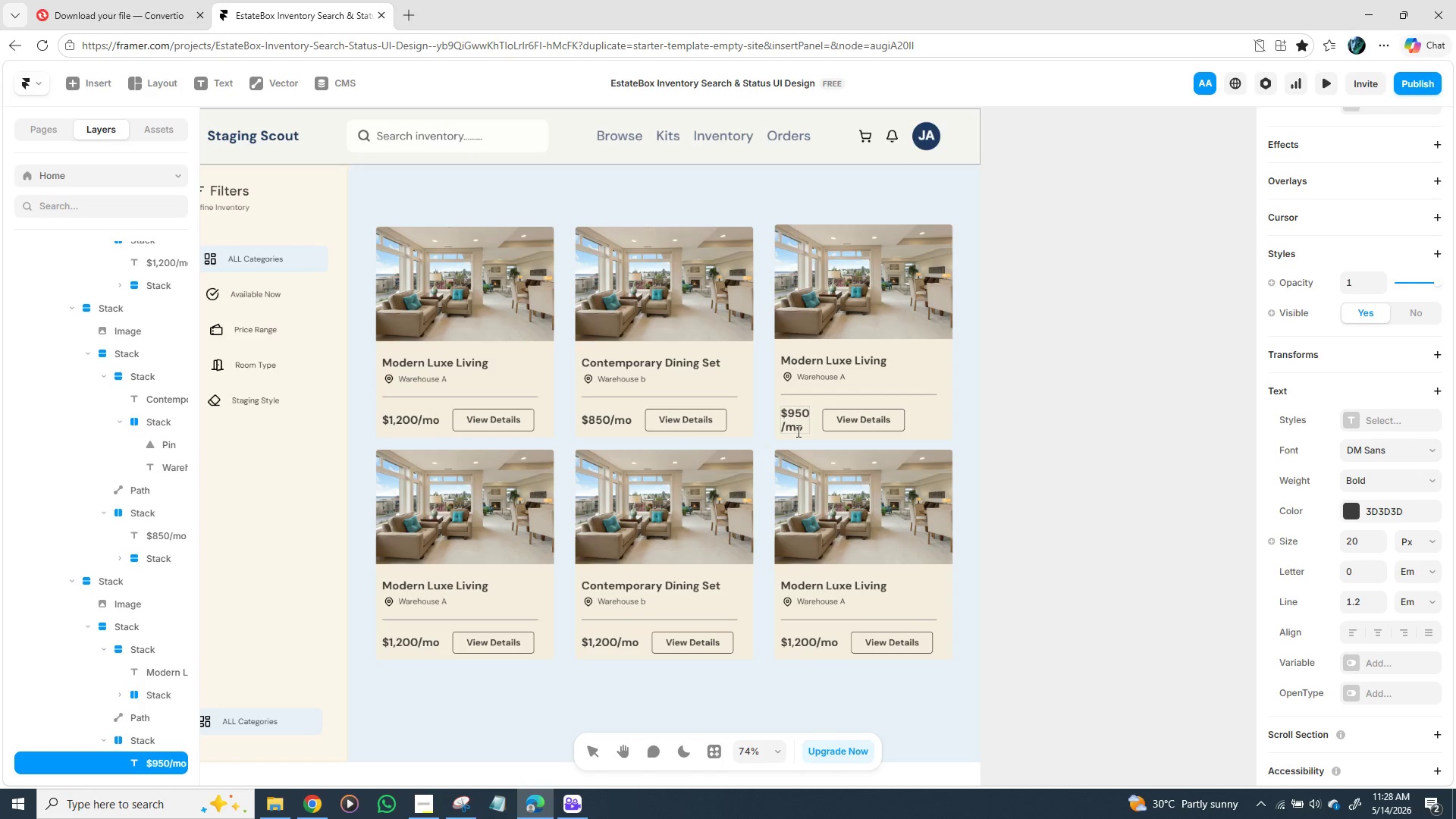 
key(Backspace)
 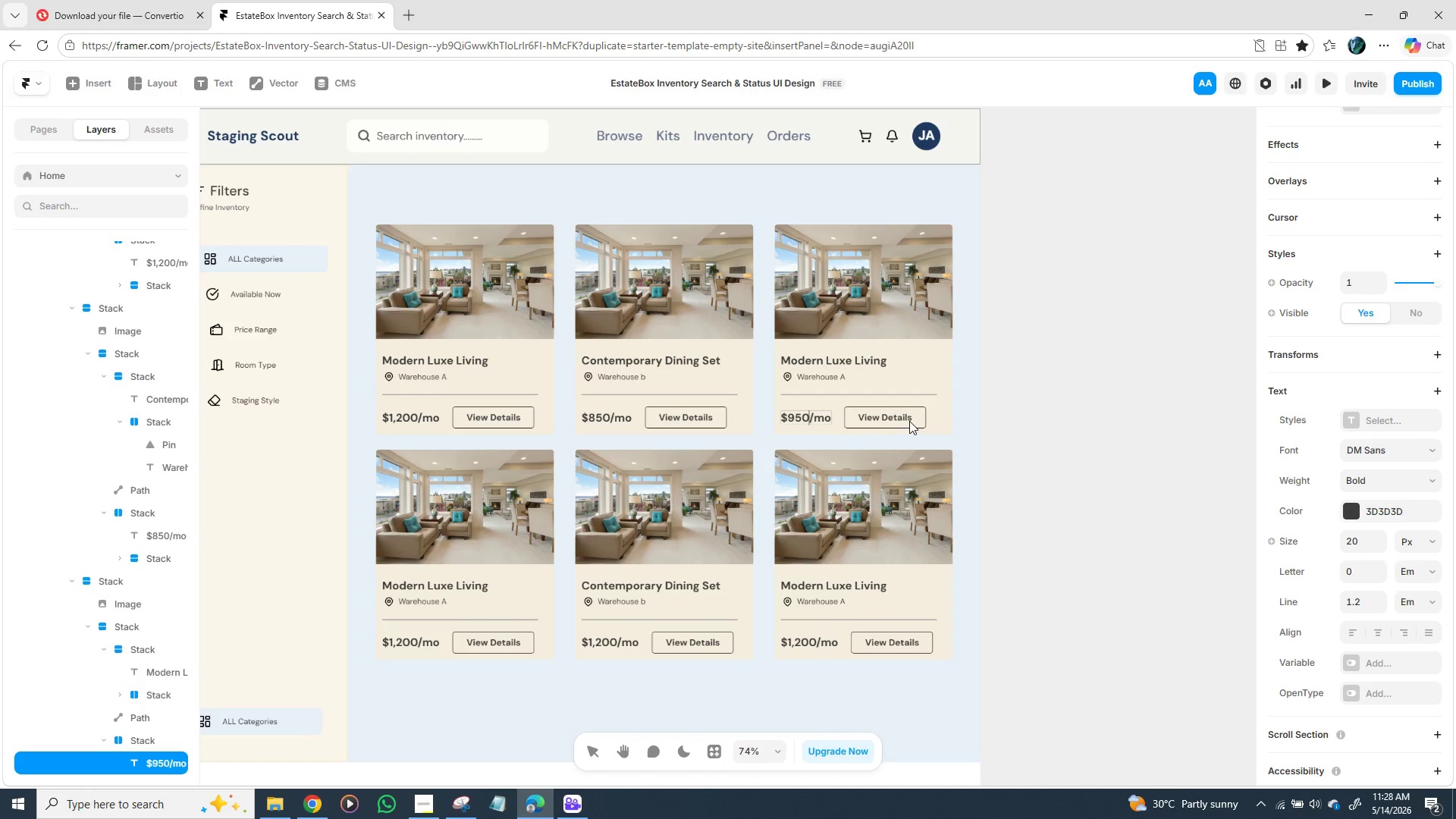 
left_click([889, 419])
 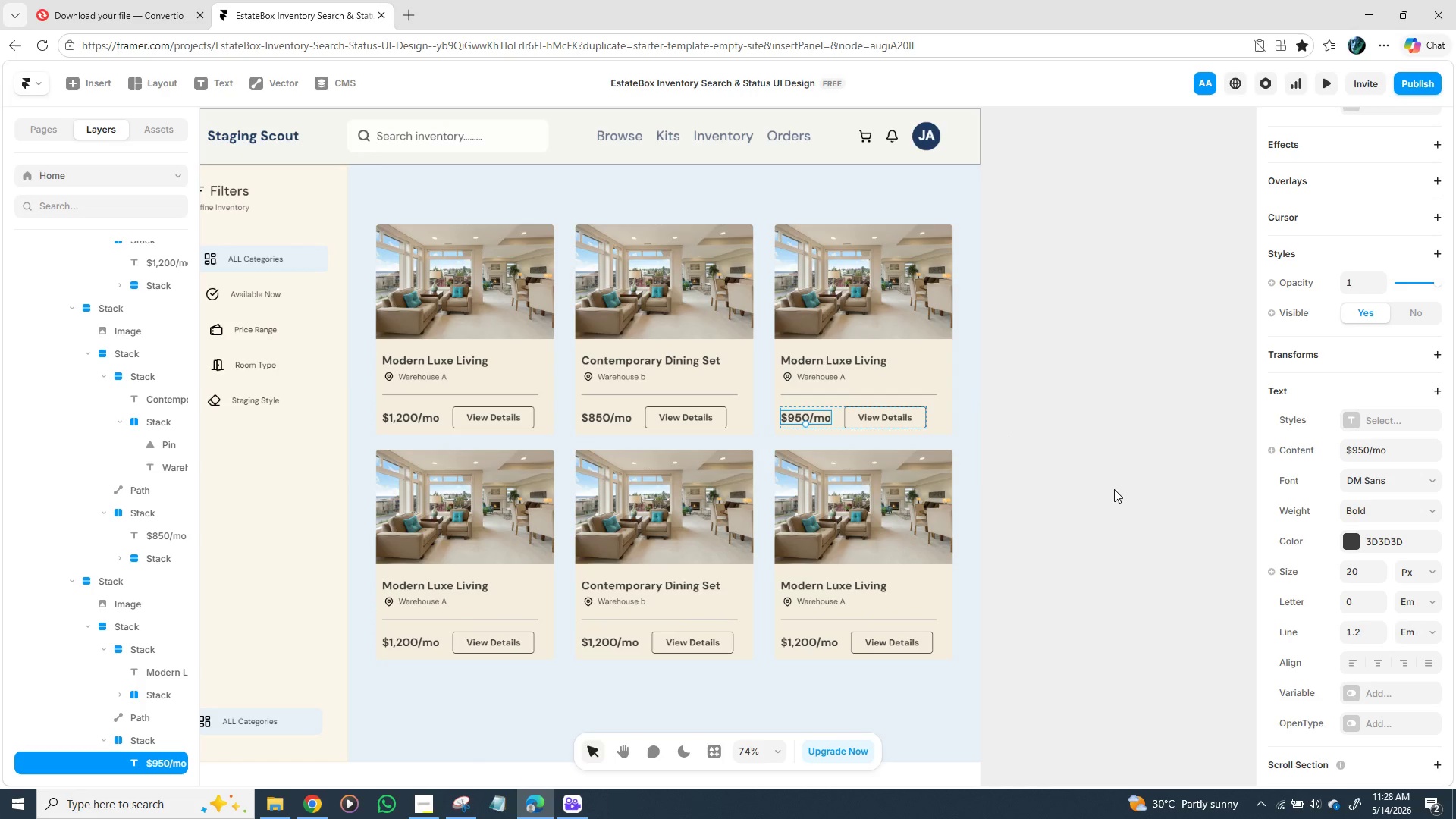 
wait(6.22)
 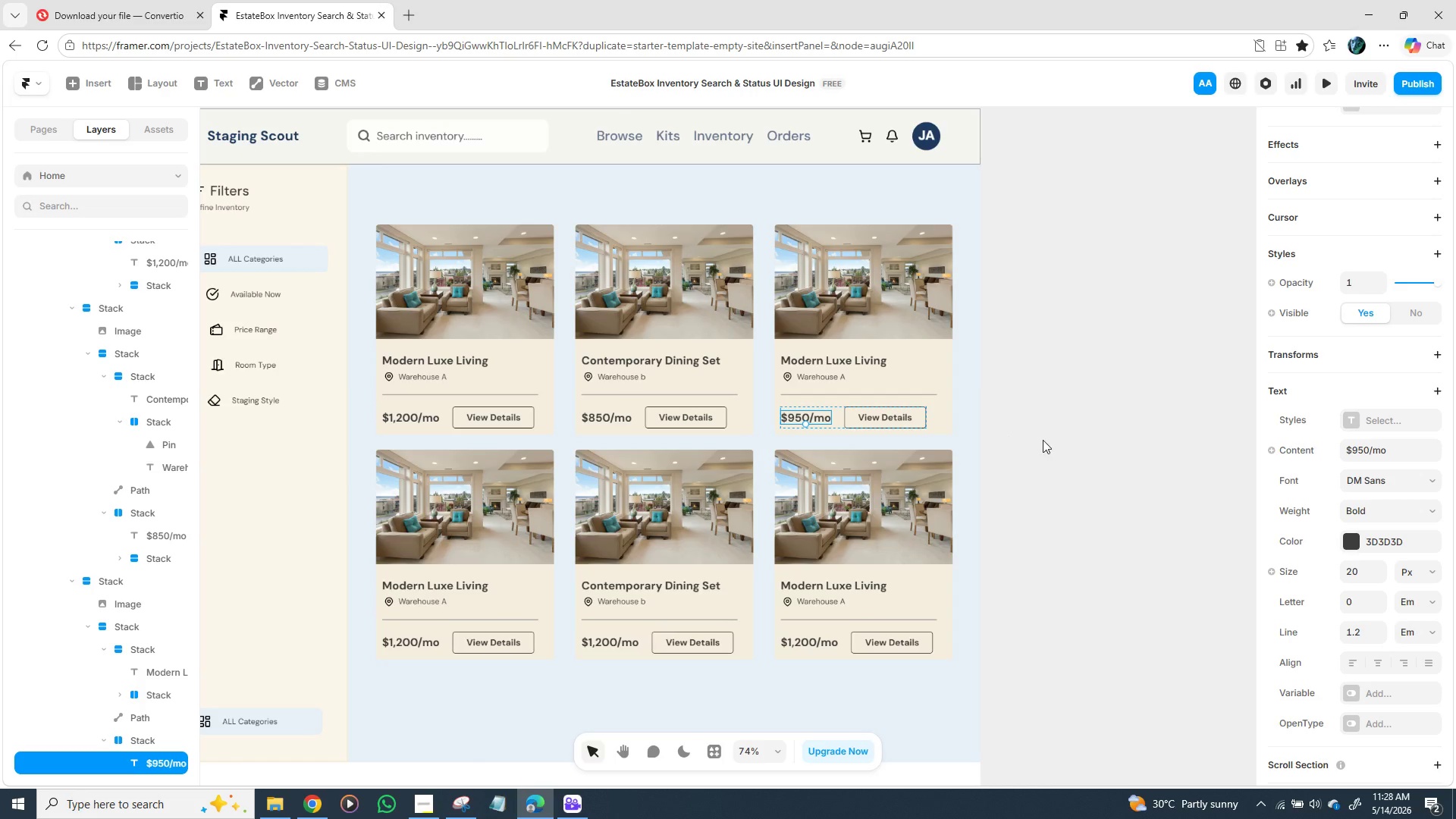 
left_click([1098, 491])
 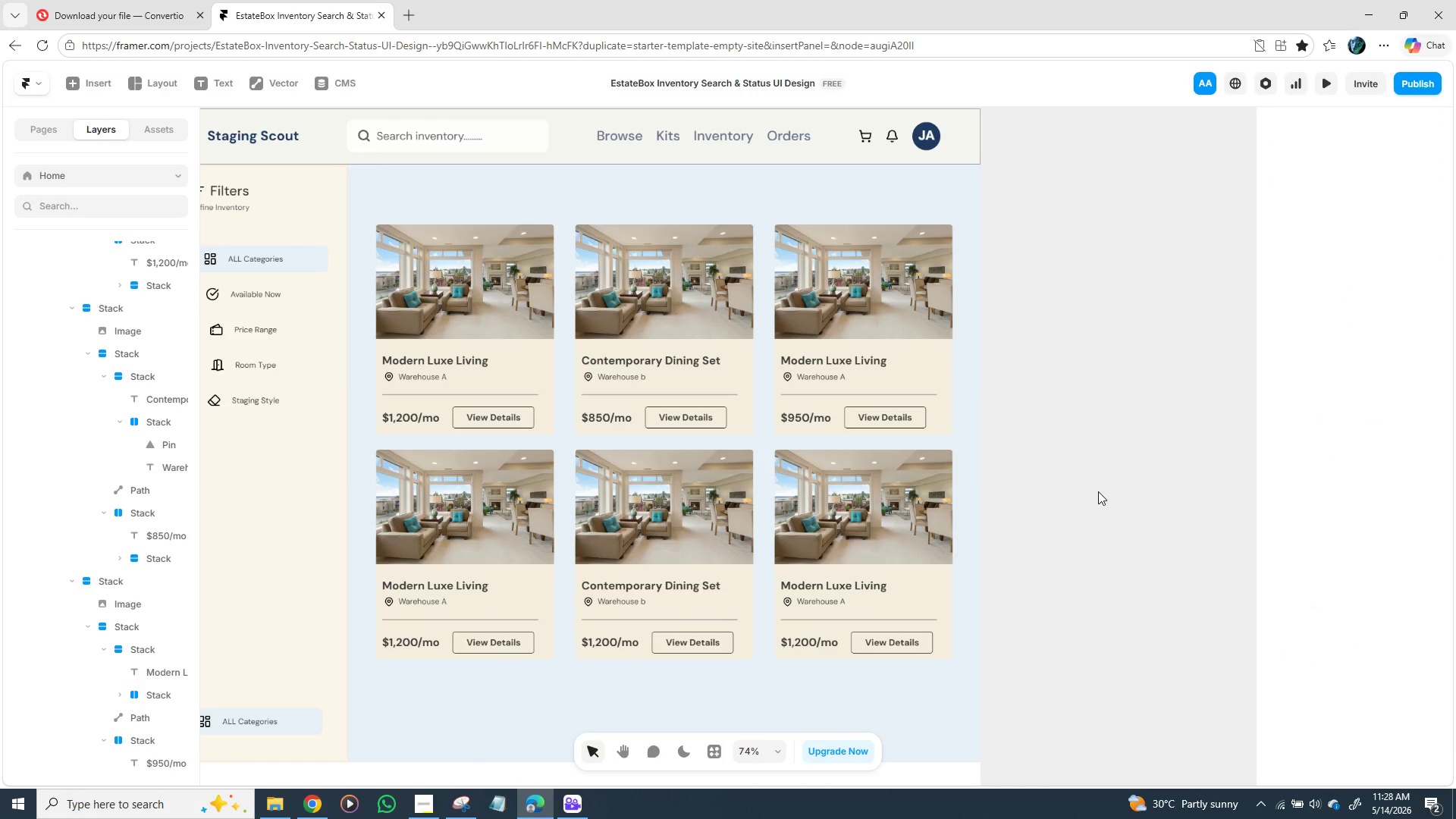 
wait(8.3)
 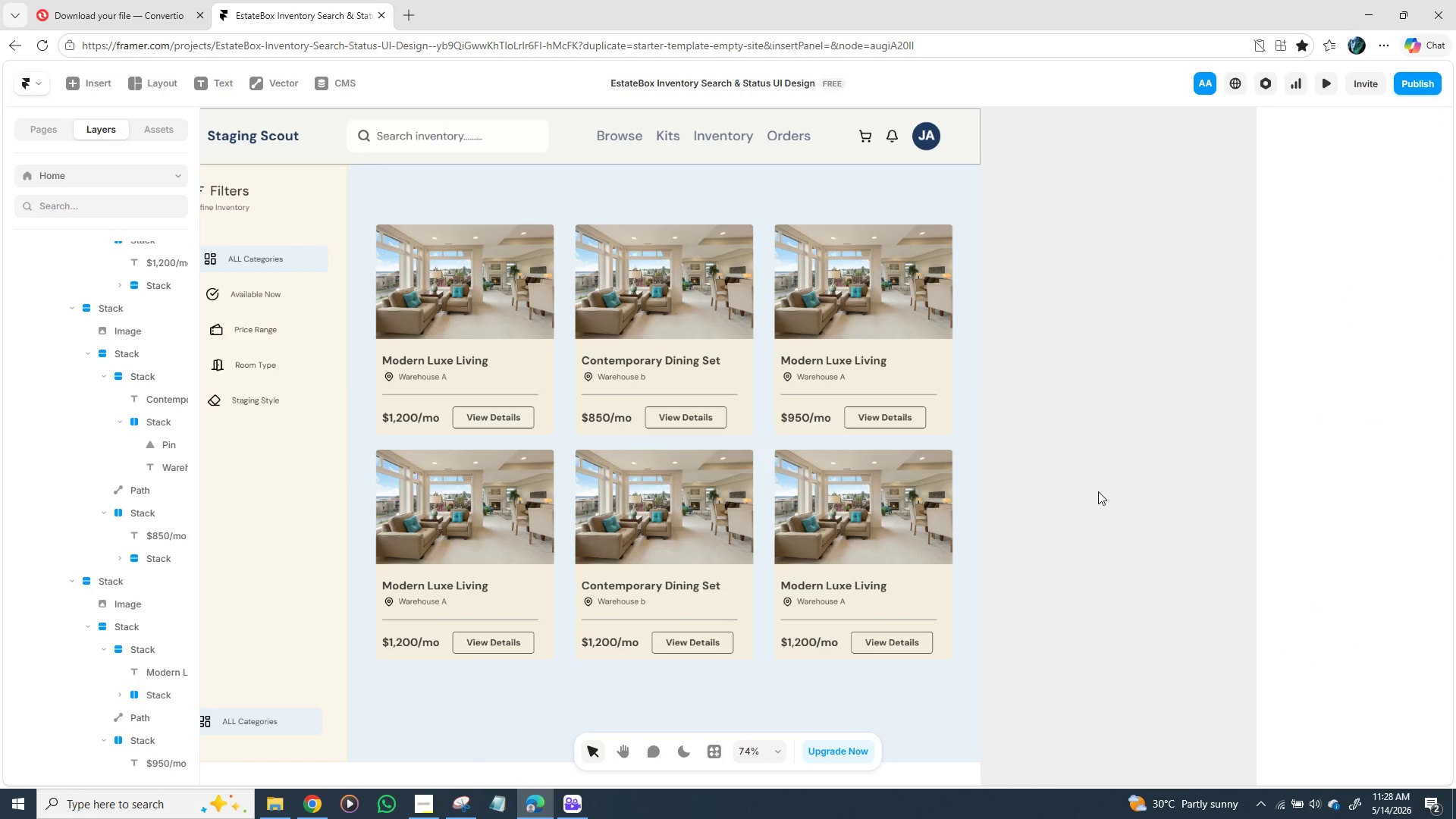 
left_click([444, 419])
 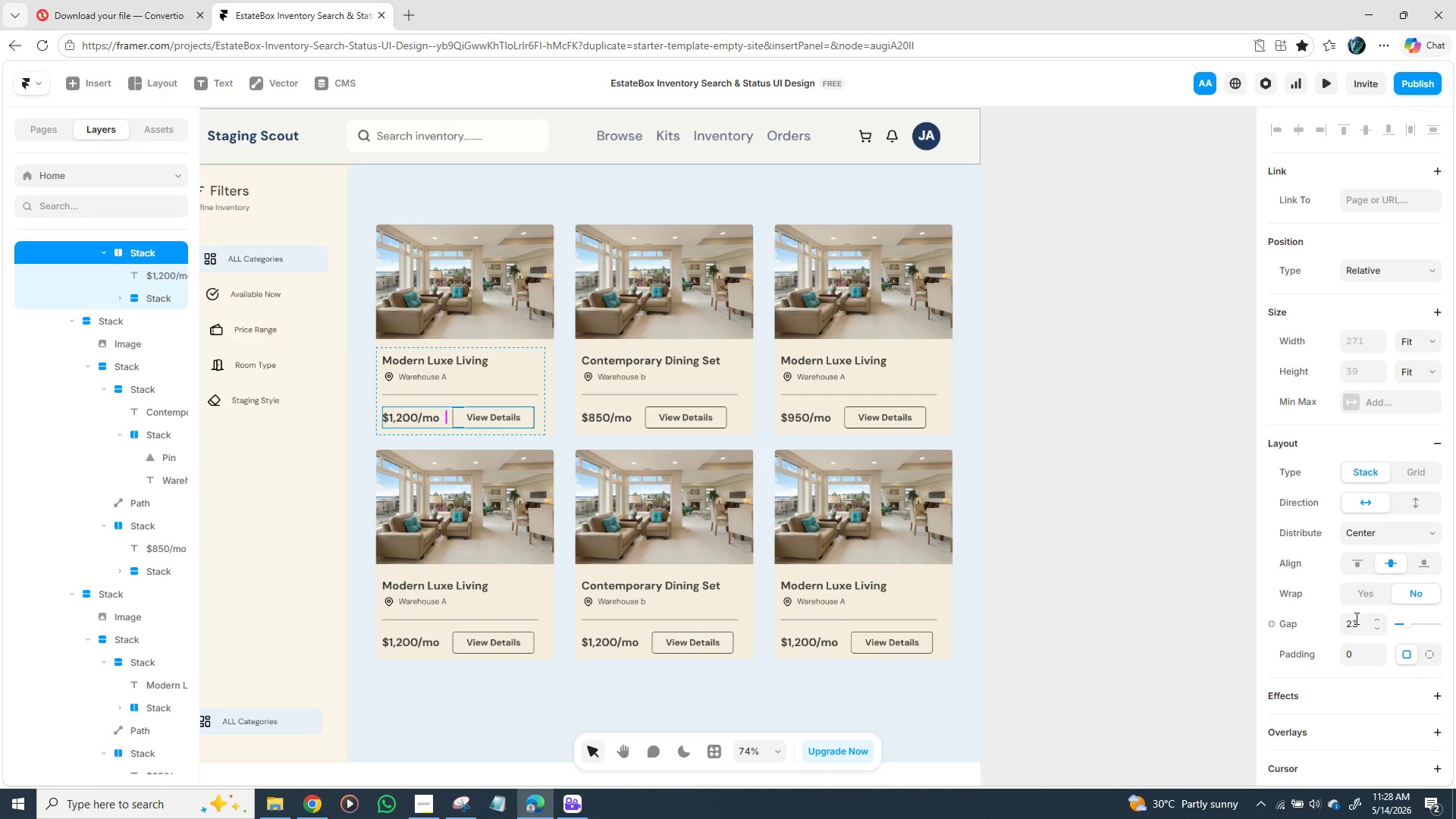 
left_click([1357, 621])
 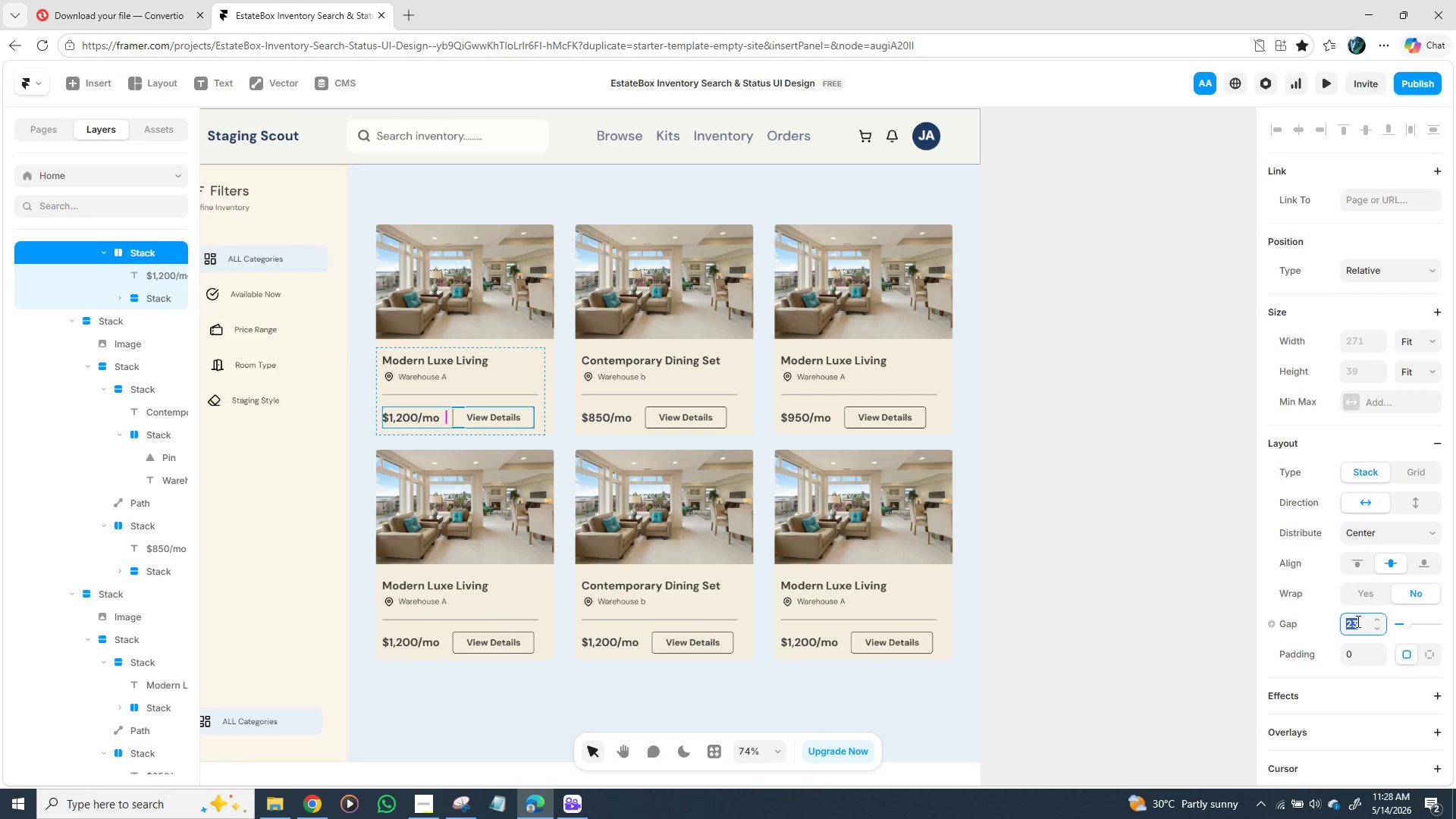 
wait(6.59)
 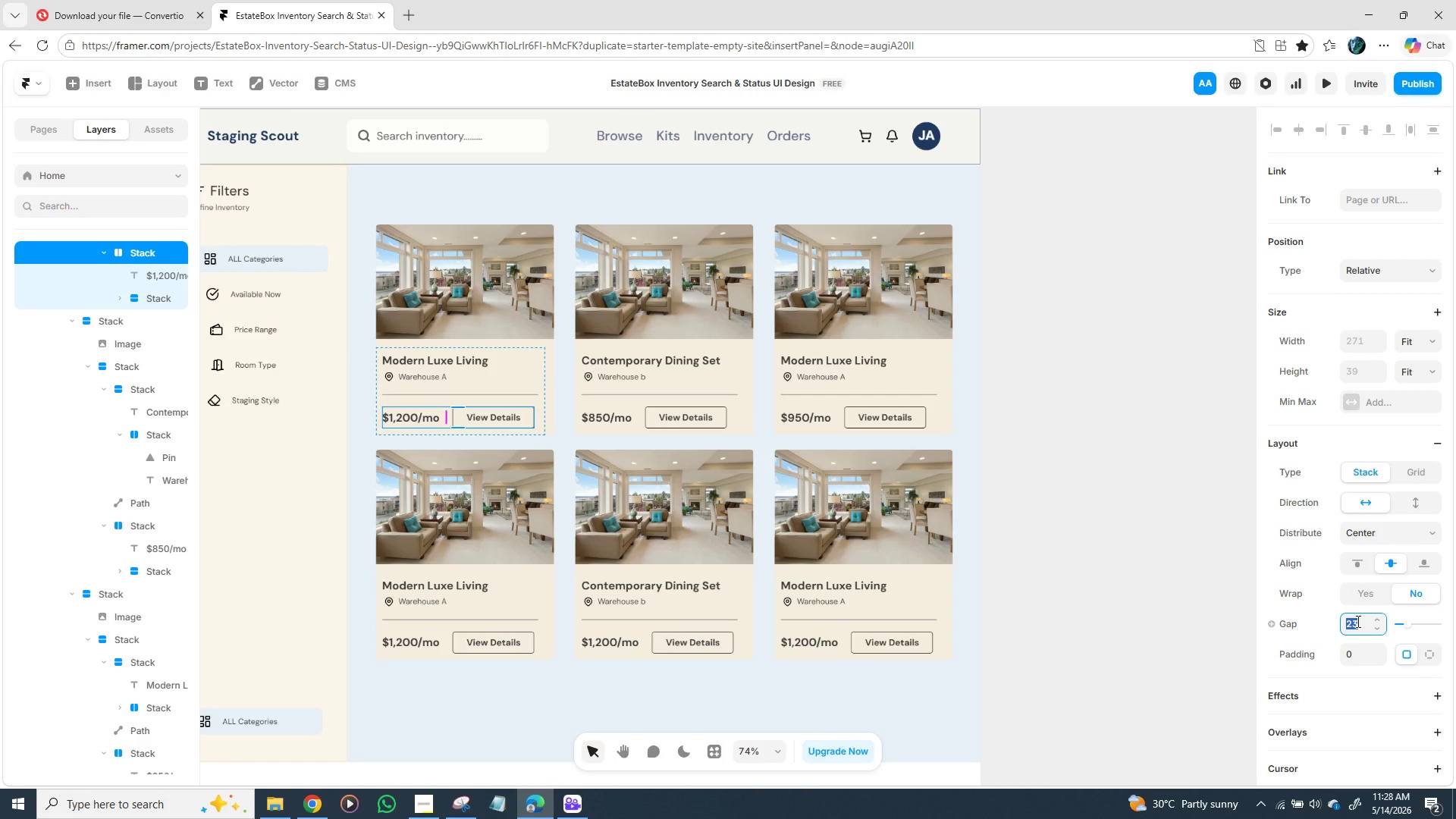 
type(5)
key(Backspace)
type(30)
 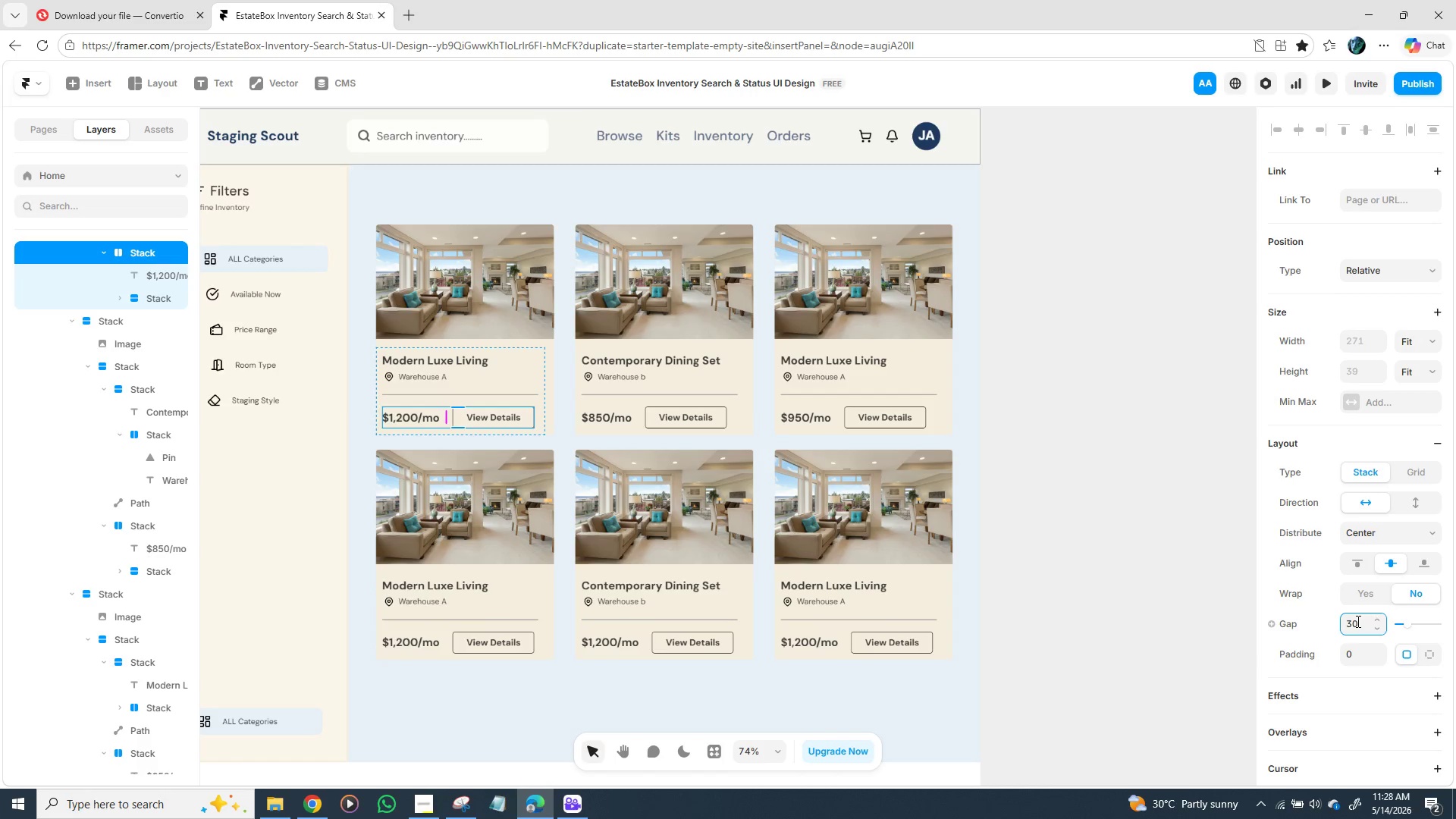 
key(Enter)
 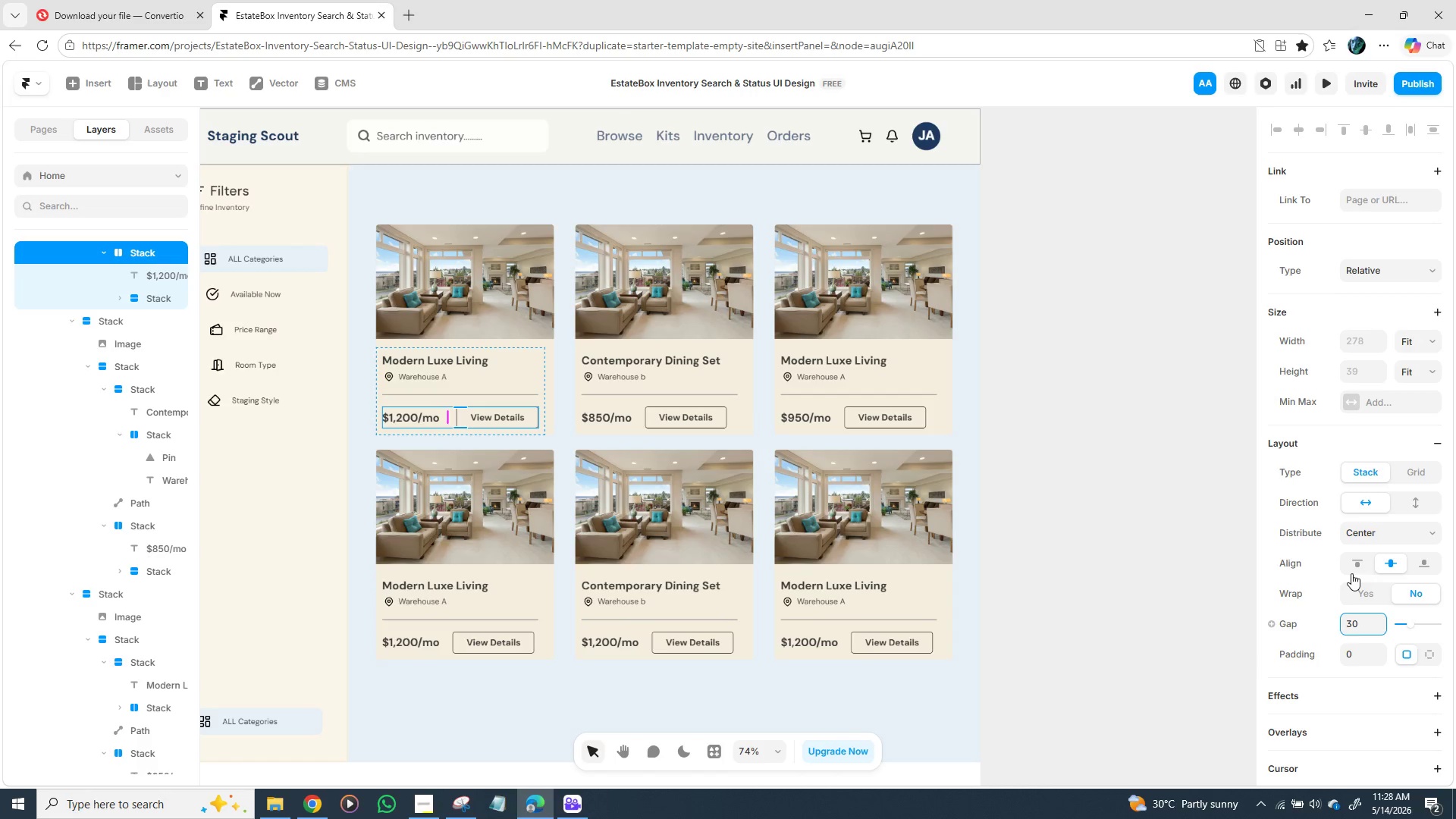 
left_click([1213, 529])
 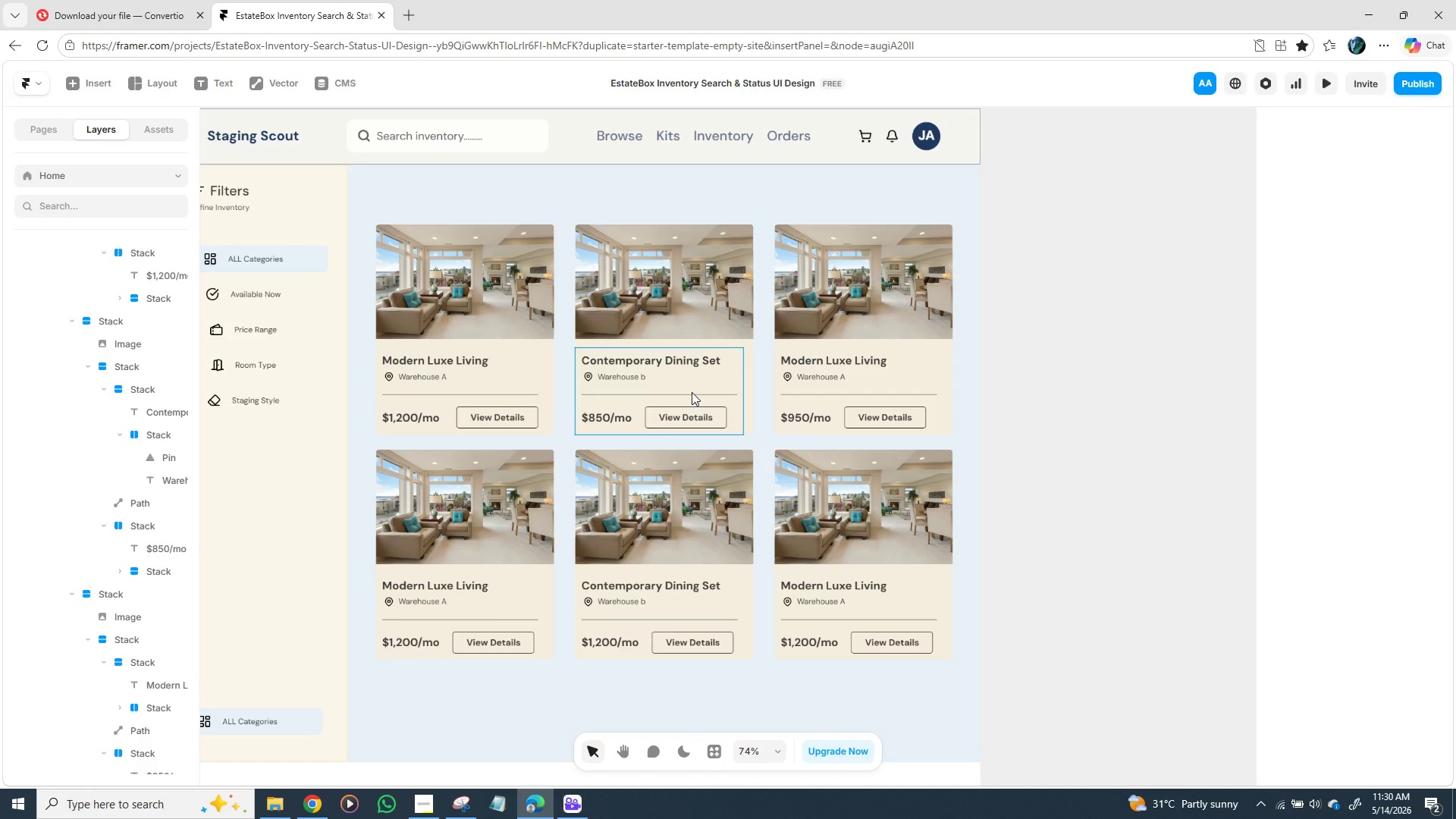 
wait(80.67)
 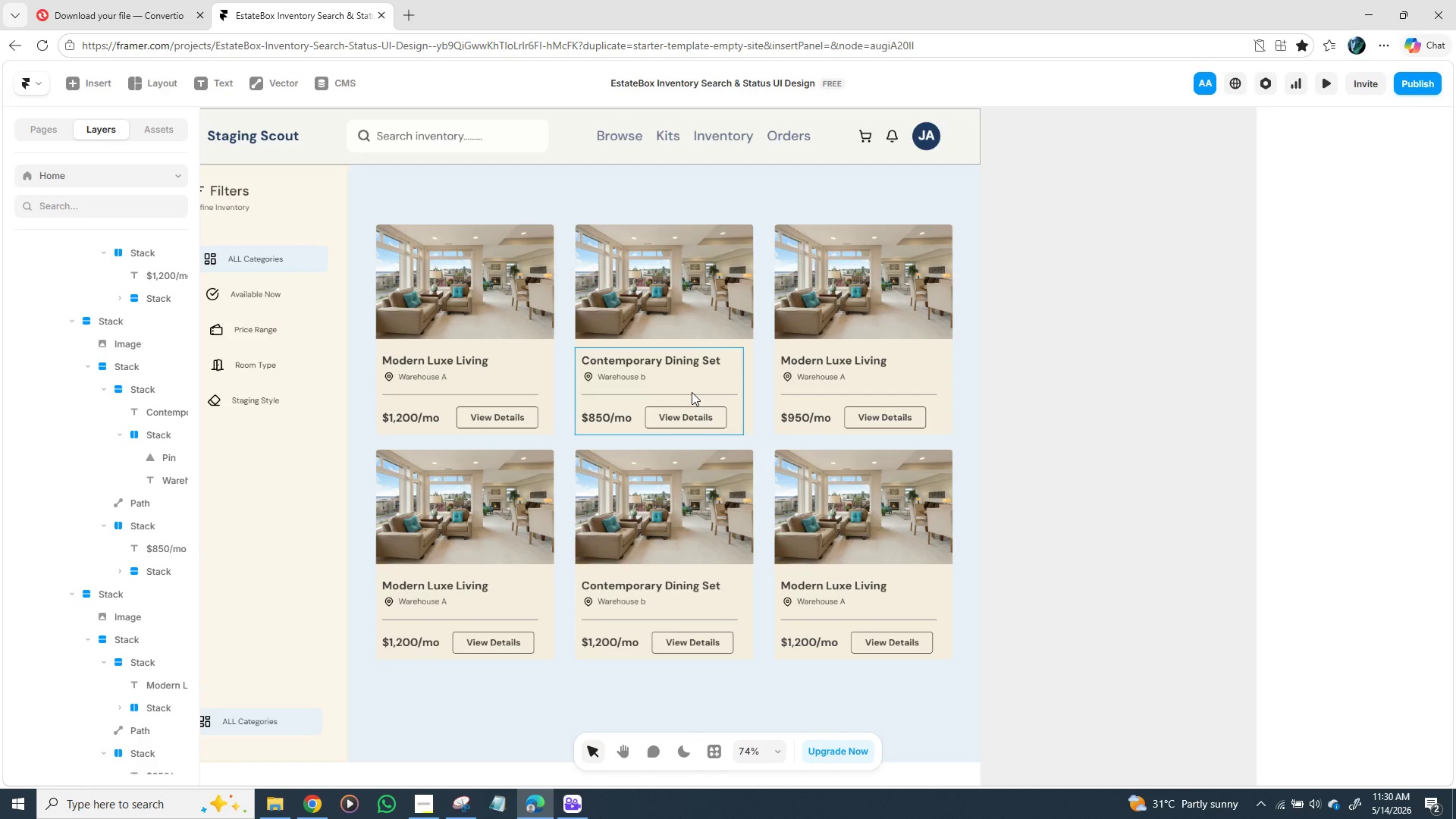 
left_click([422, 804])